 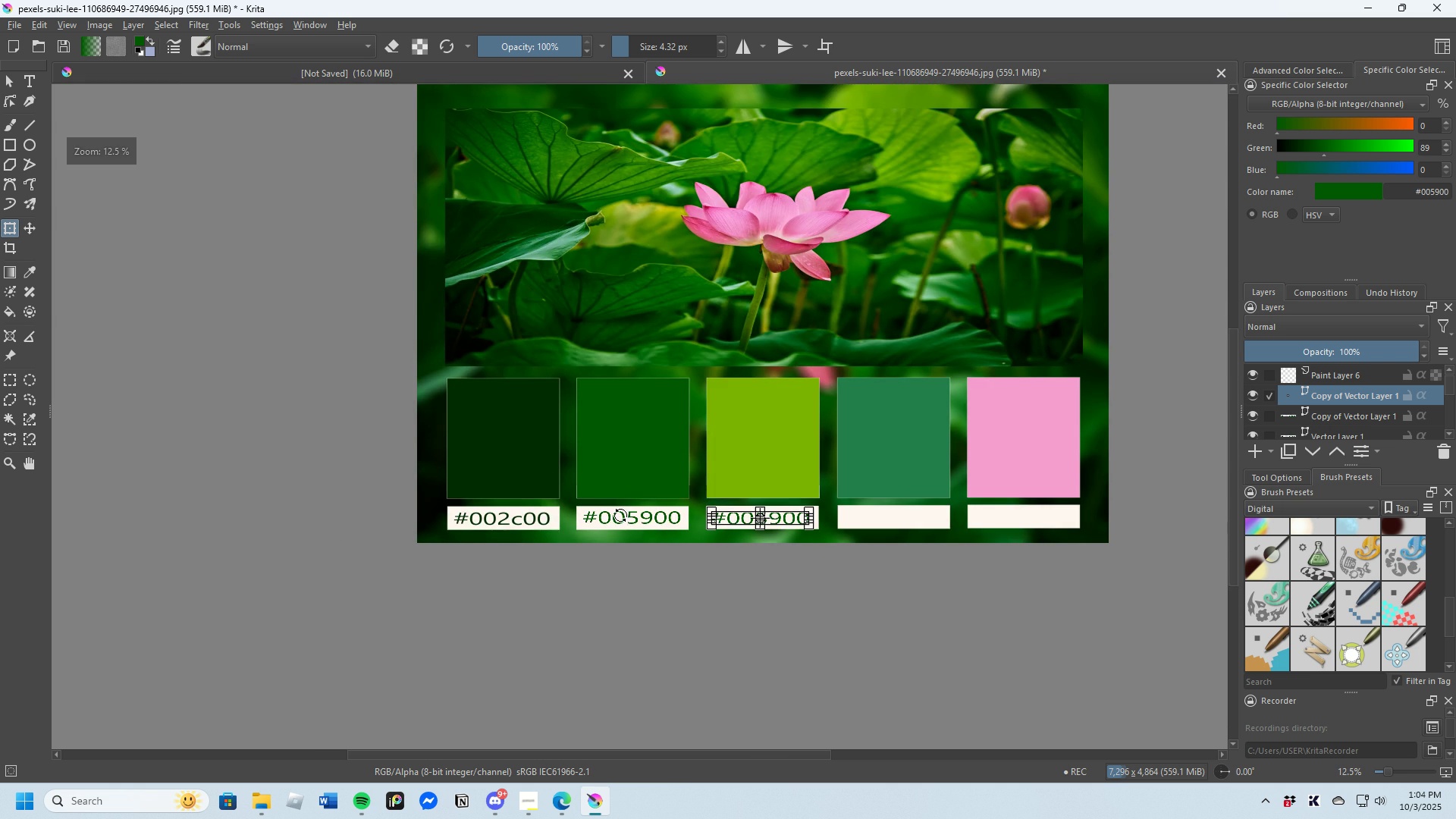 
scroll: coordinate [748, 554], scroll_direction: none, amount: 0.0
 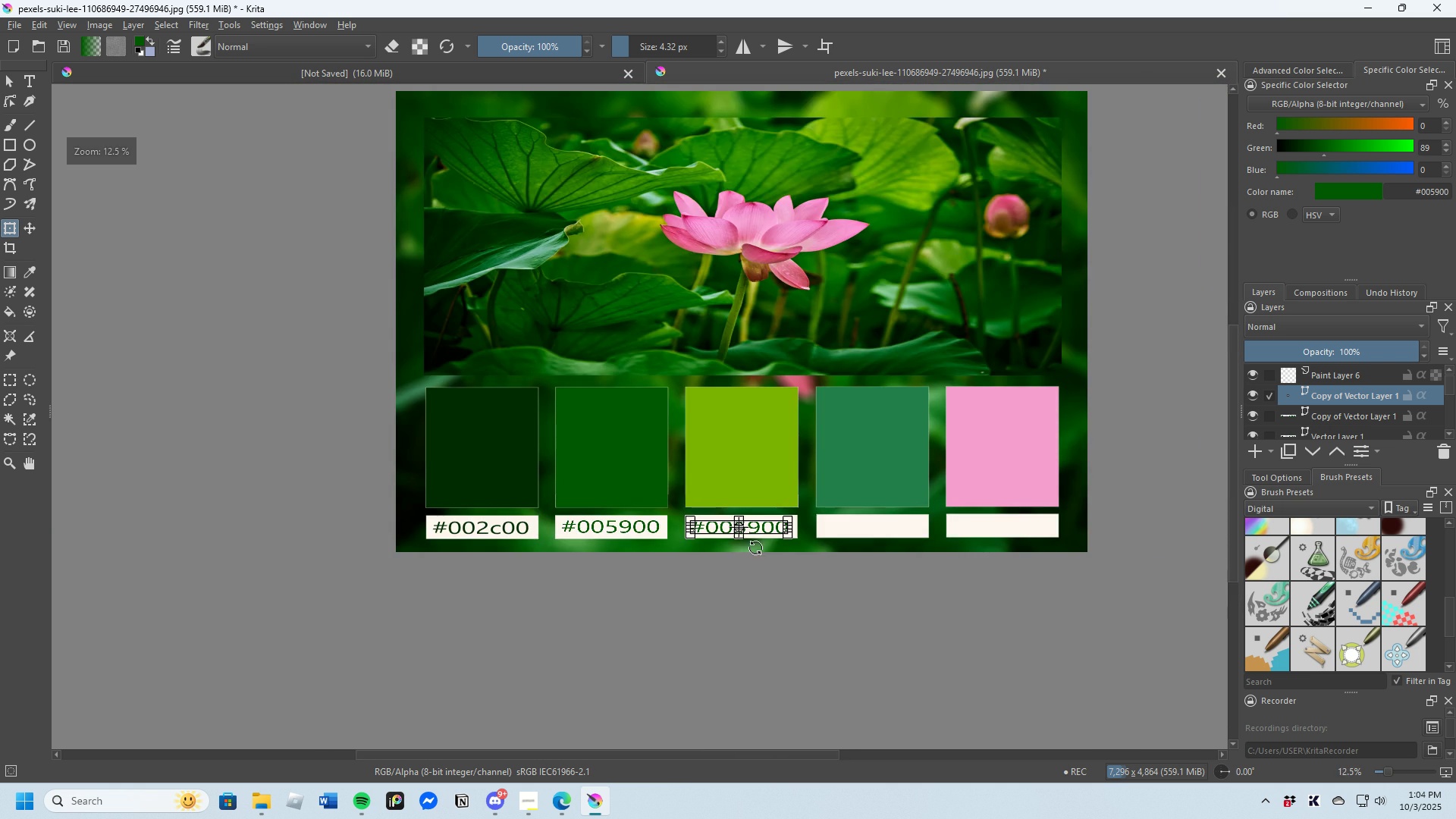 
scroll: coordinate [760, 548], scroll_direction: up, amount: 2.0
 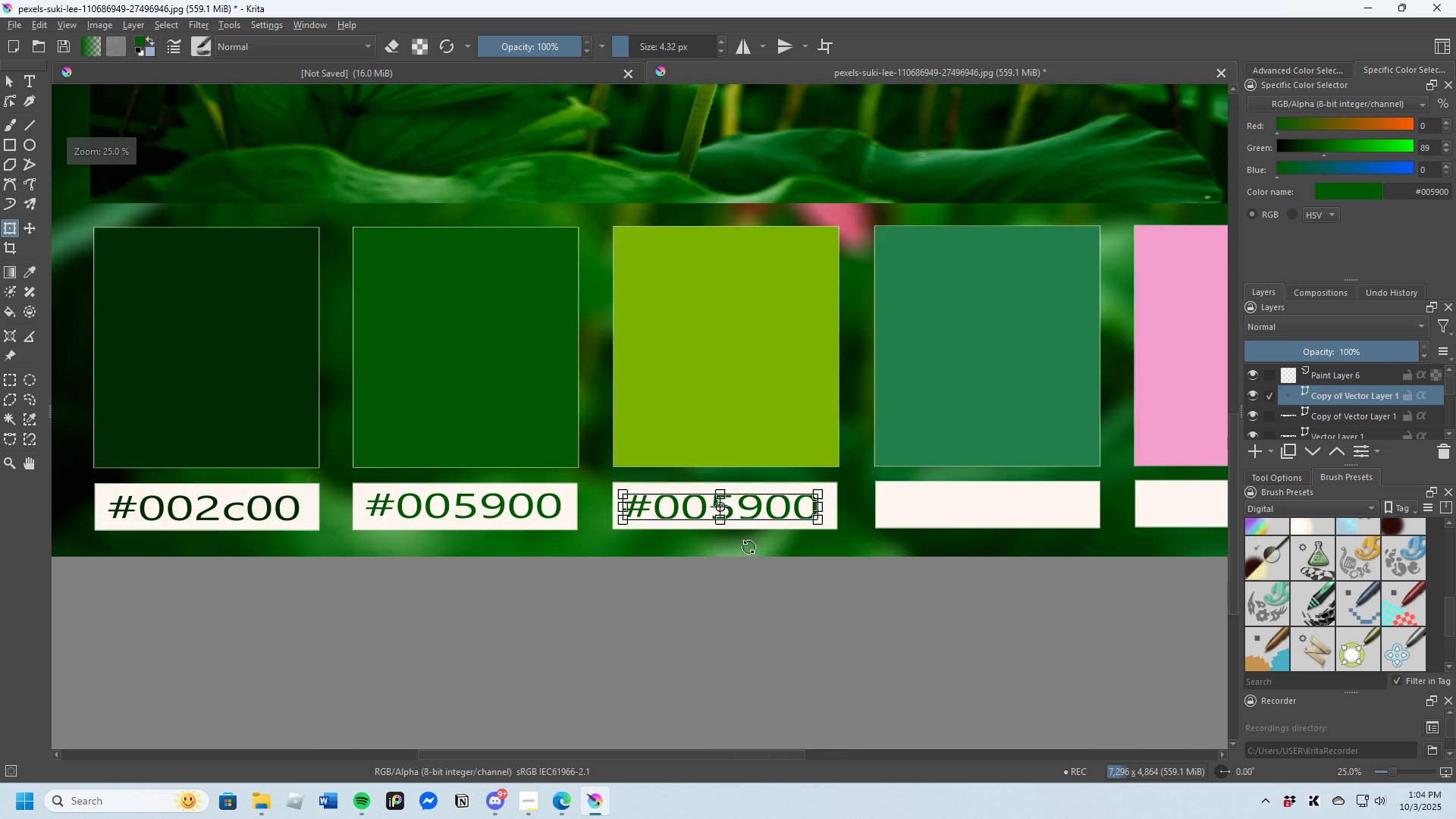 
scroll: coordinate [742, 539], scroll_direction: down, amount: 2.0
 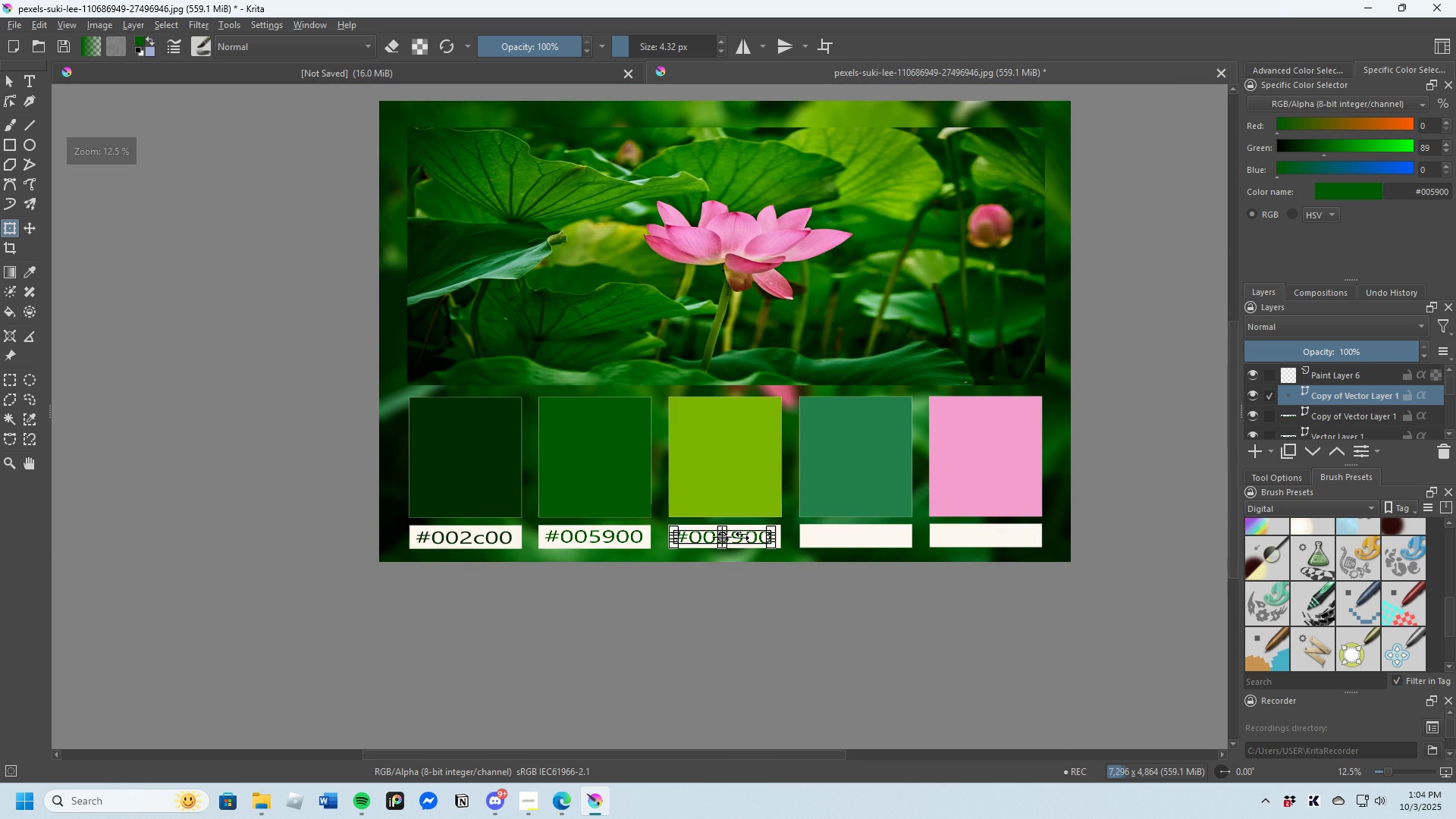 
scroll: coordinate [744, 539], scroll_direction: up, amount: 1.0
 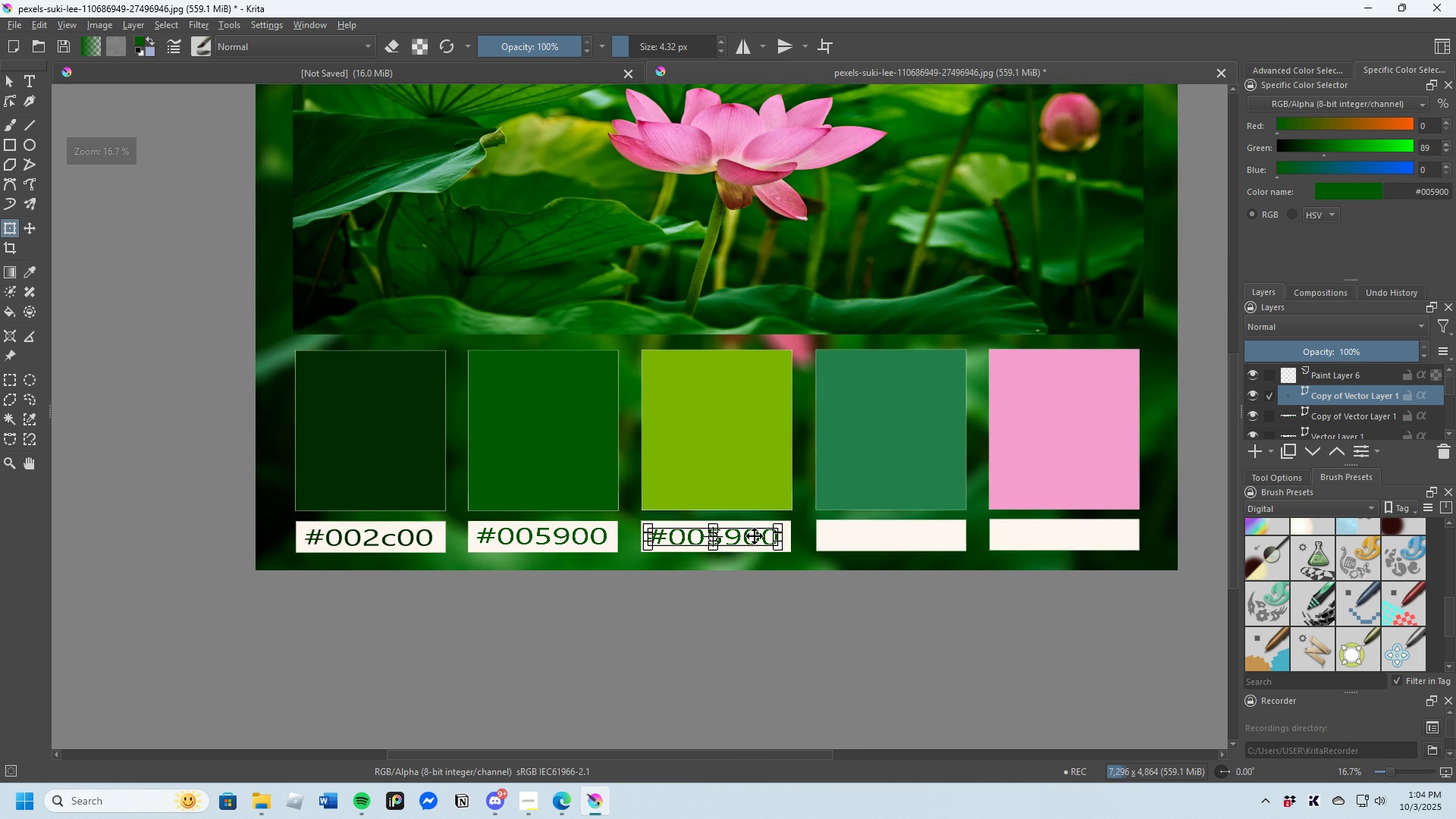 
scroll: coordinate [751, 535], scroll_direction: down, amount: 2.0
 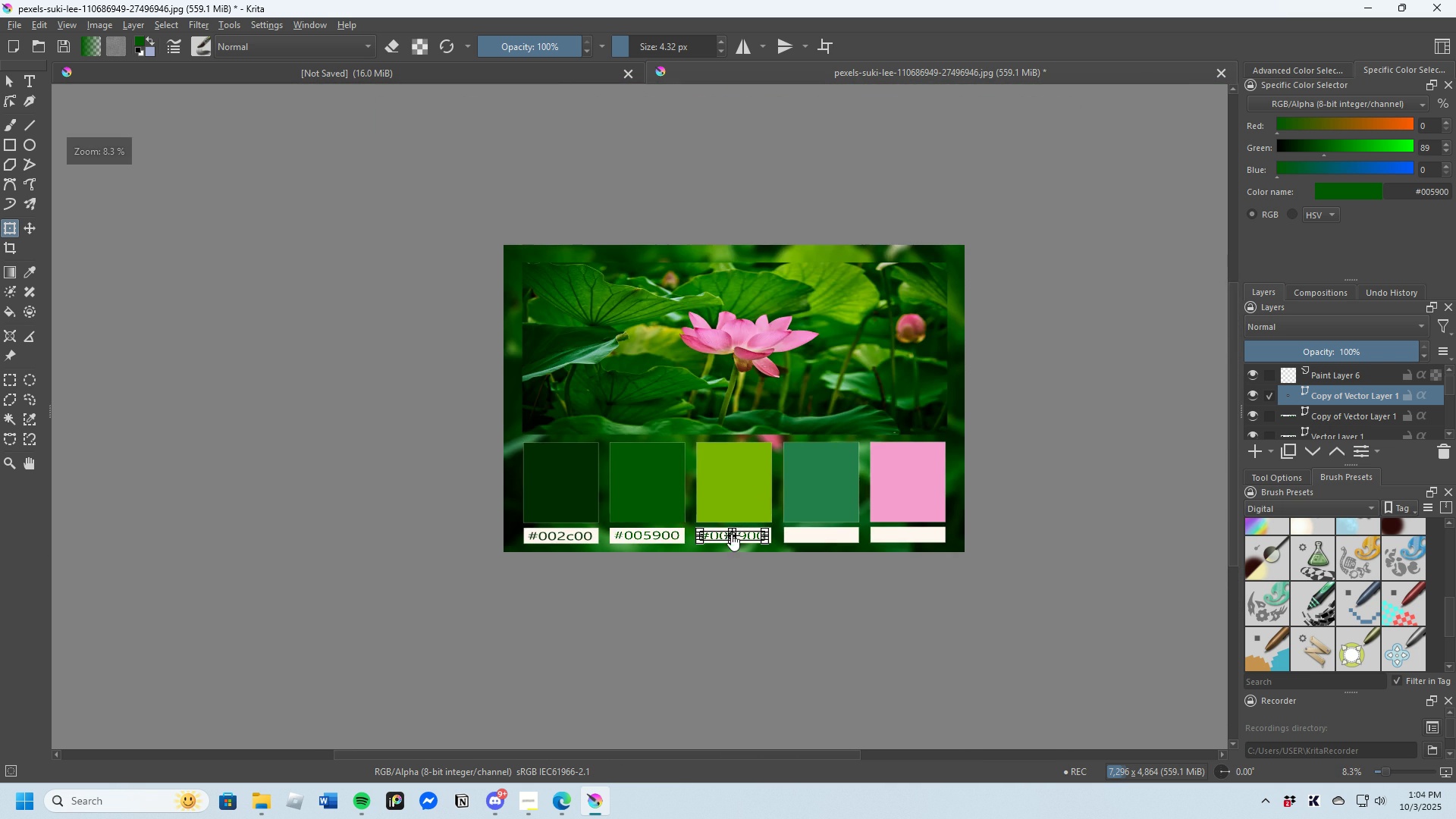 
scroll: coordinate [748, 532], scroll_direction: up, amount: 3.0
 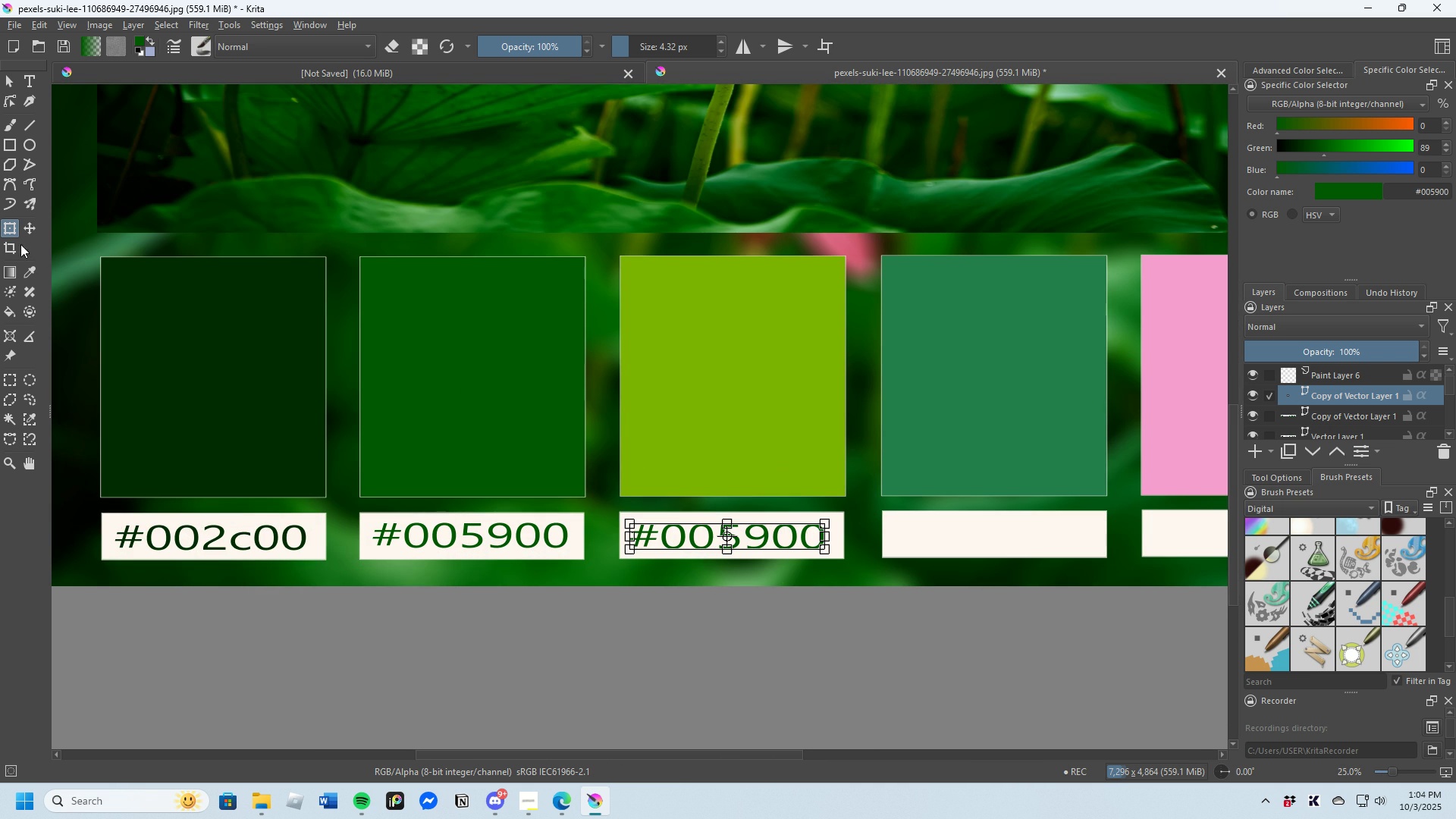 
left_click([25, 273])
 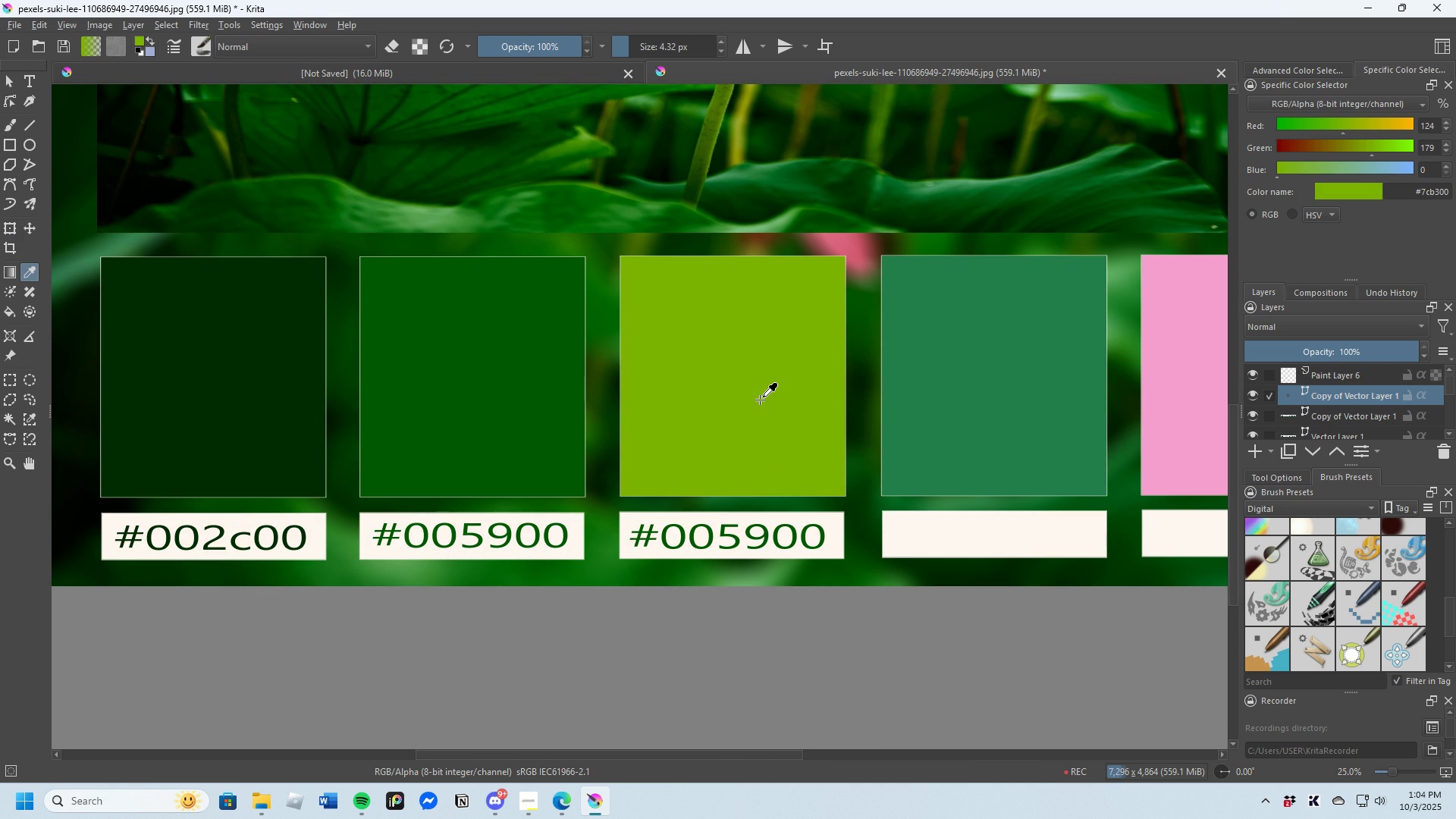 
left_click([761, 400])